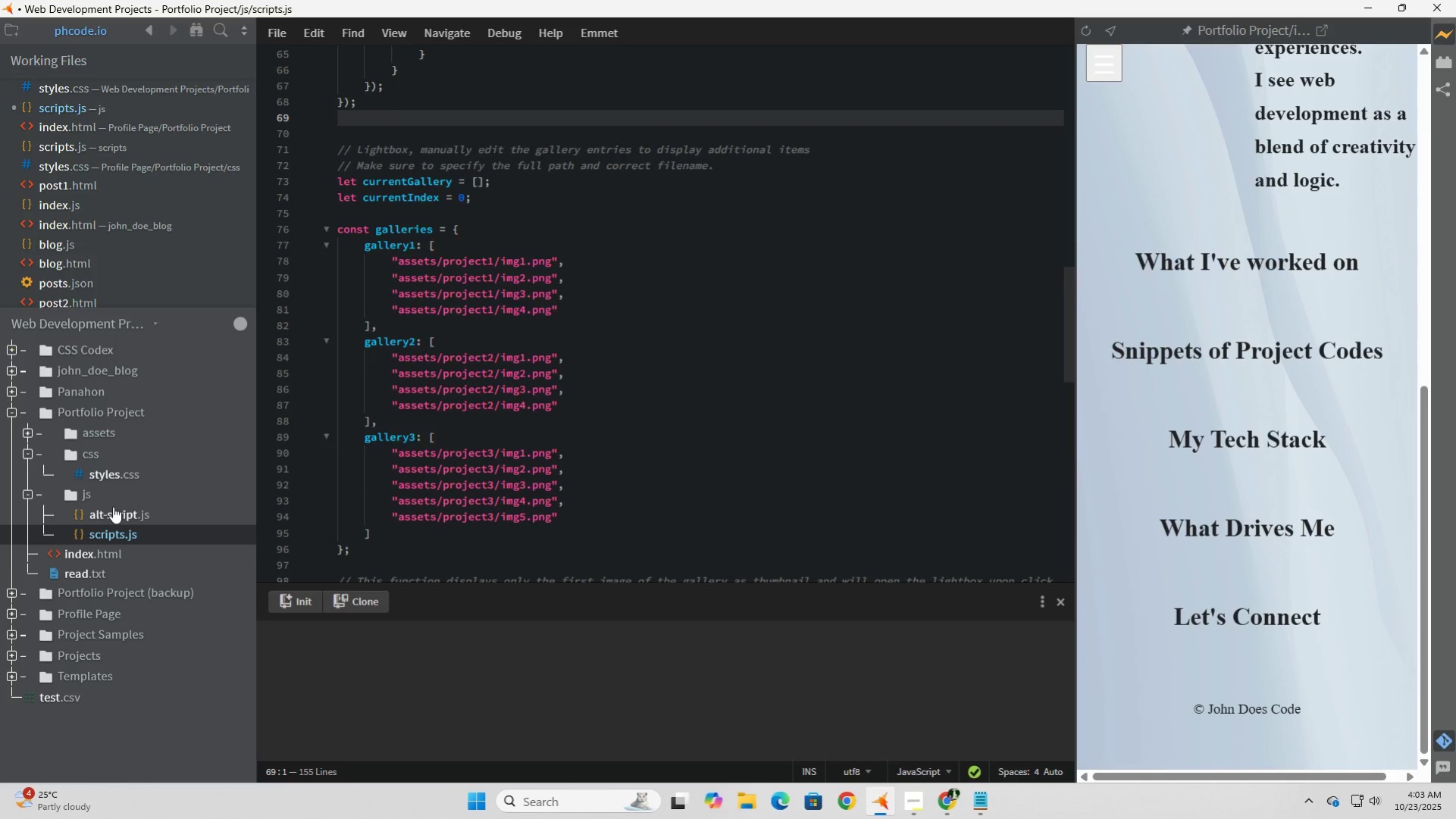 
left_click([114, 506])
 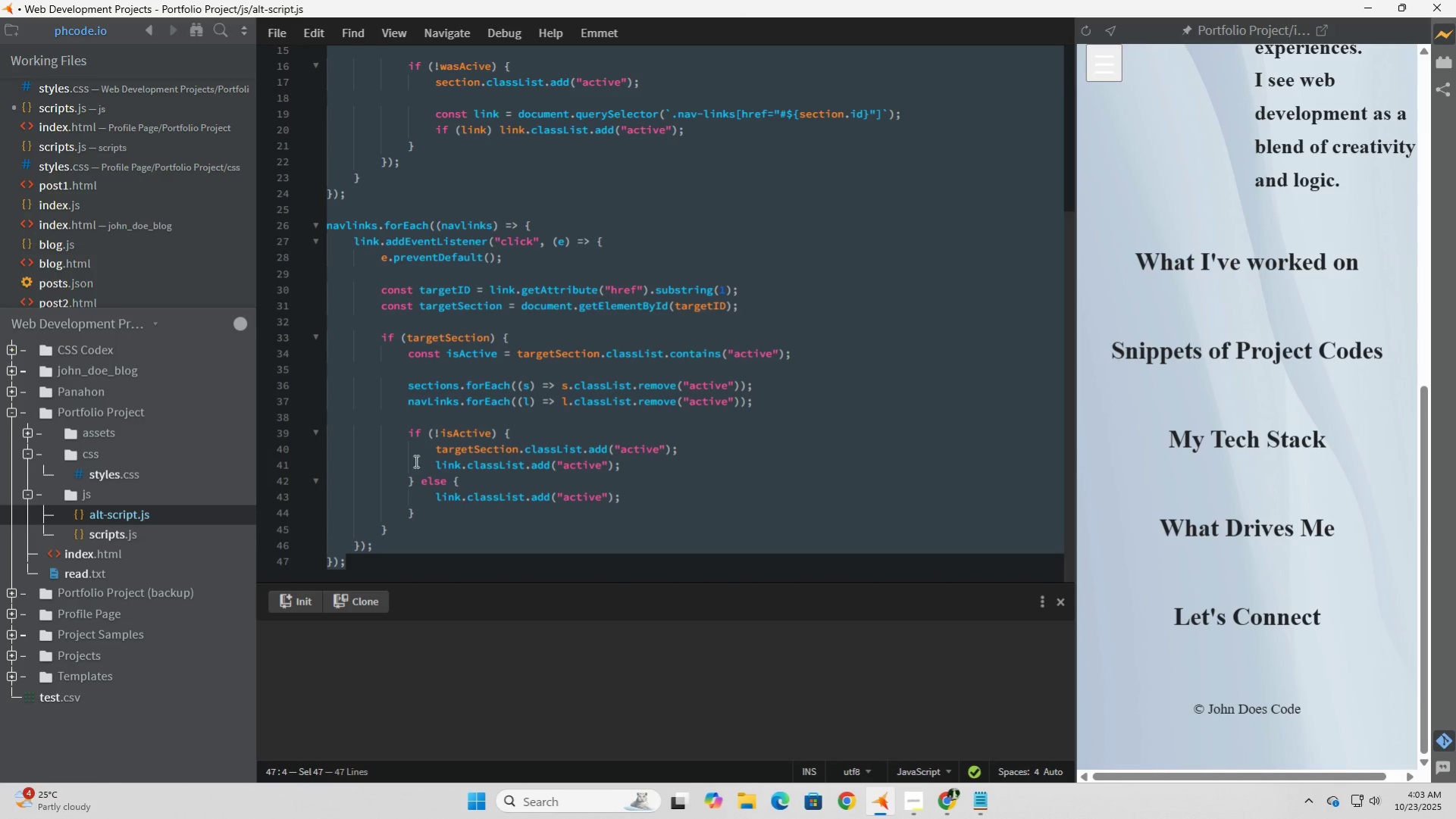 
scroll: coordinate [450, 427], scroll_direction: down, amount: 3.0
 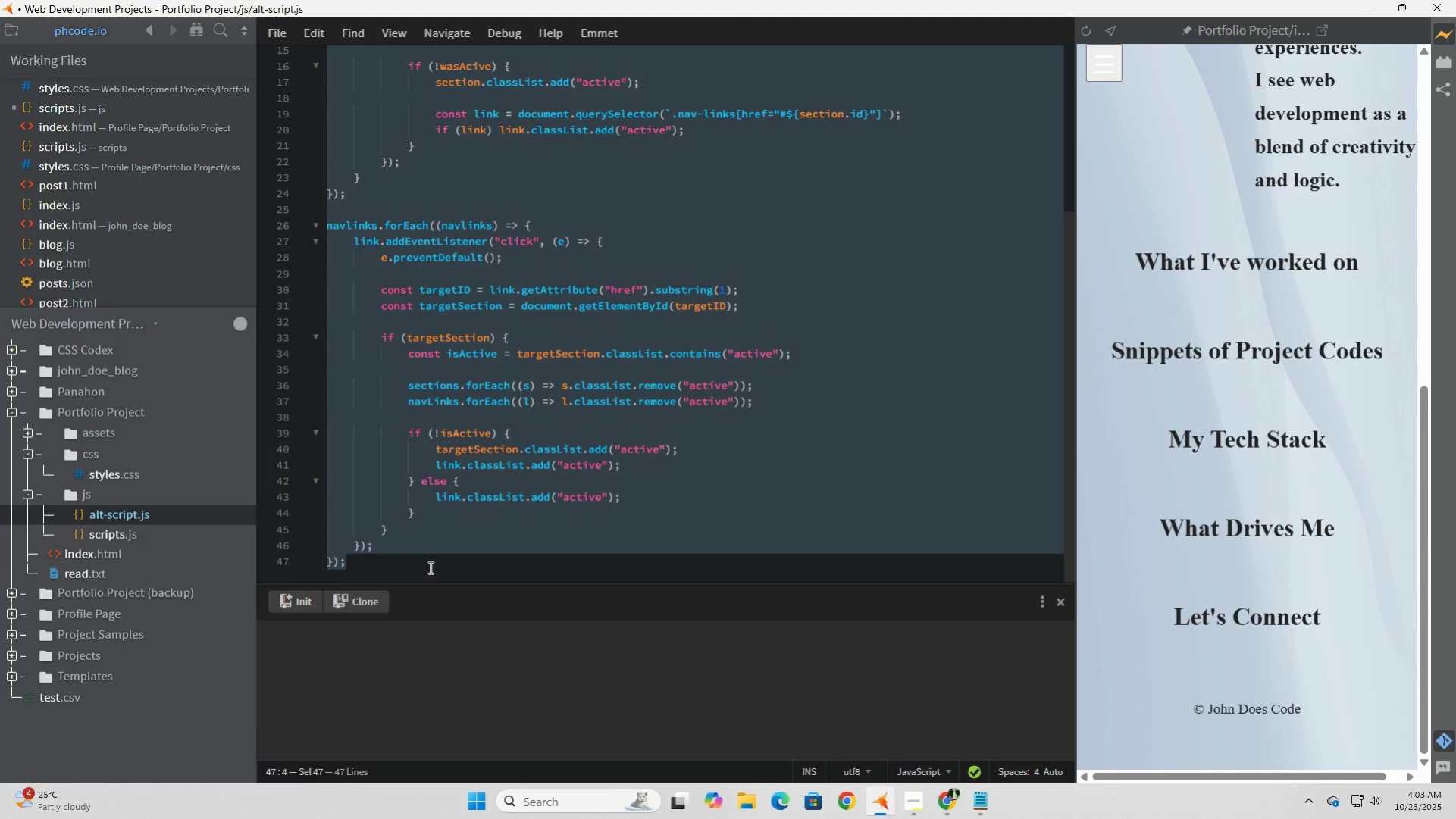 
left_click([429, 562])
 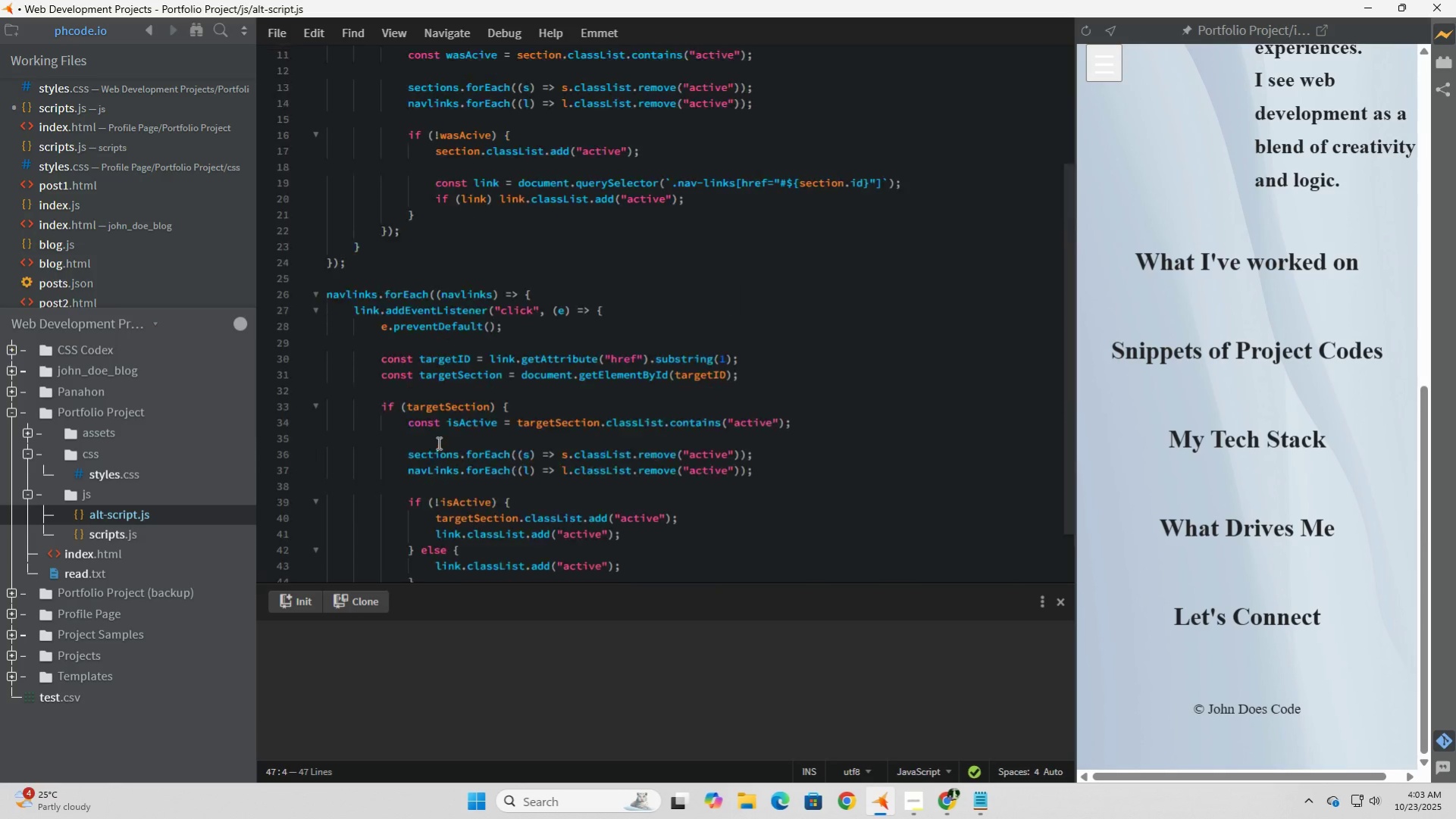 
scroll: coordinate [437, 442], scroll_direction: up, amount: 2.0
 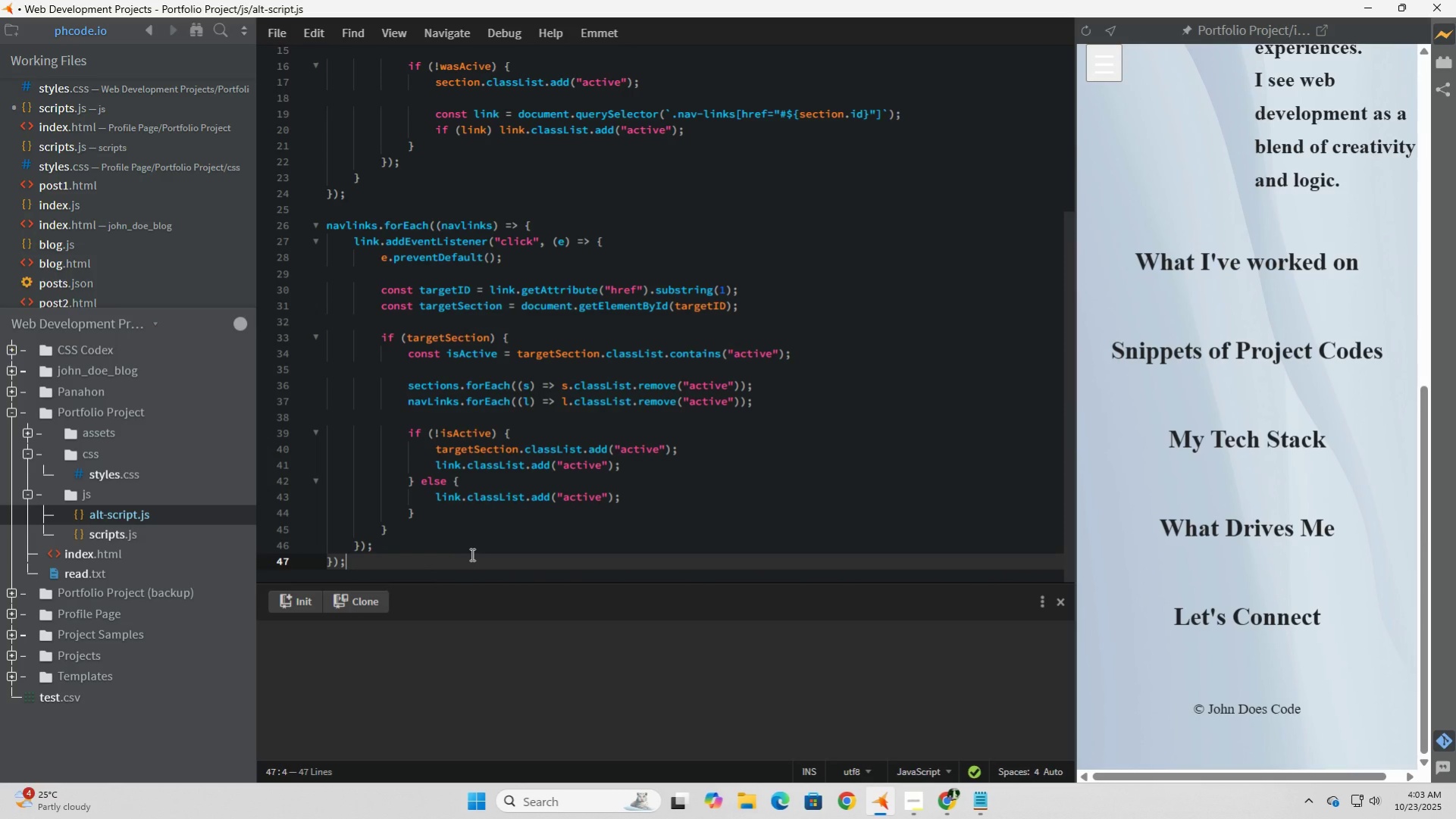 
key(Enter)
 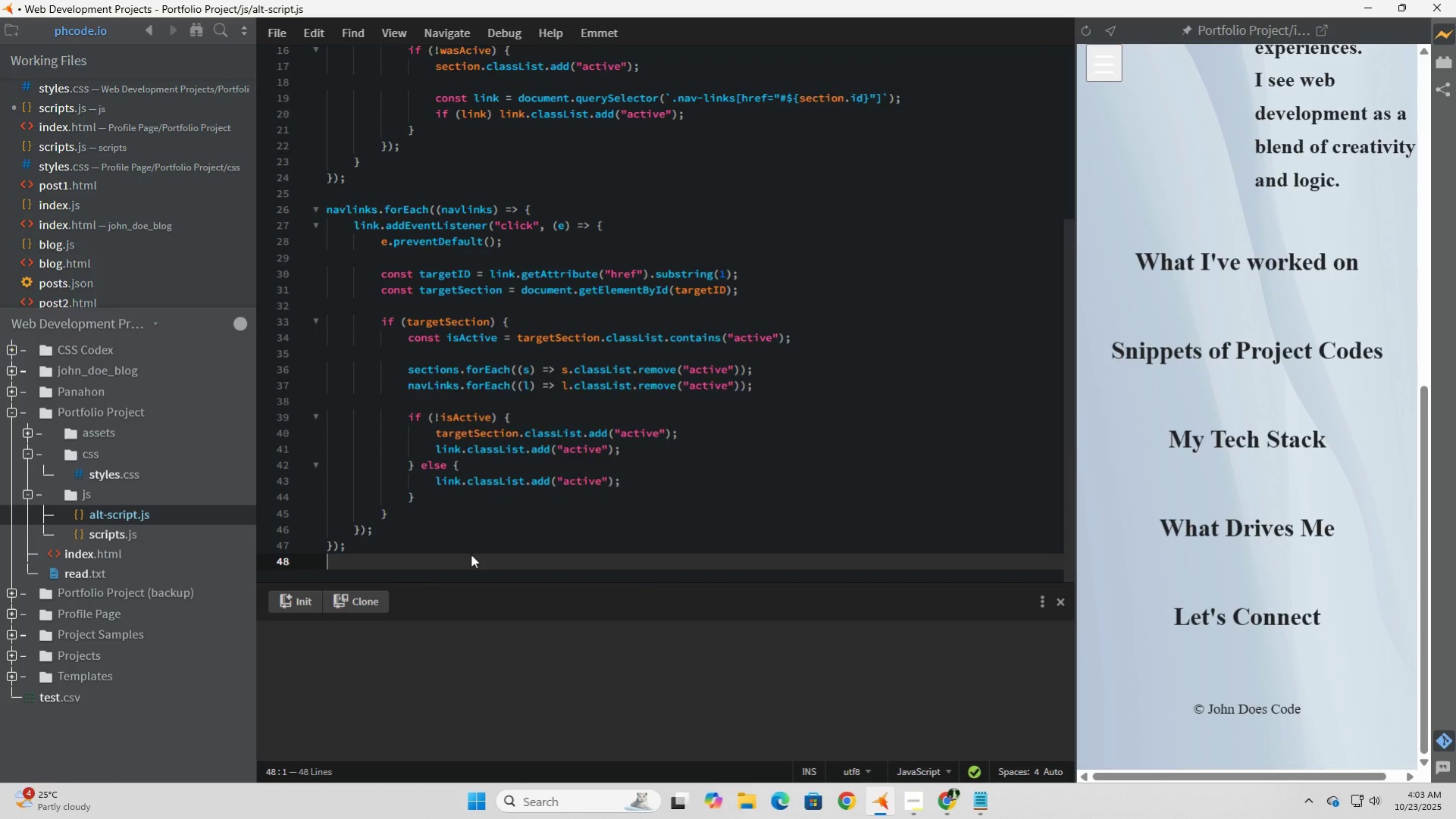 
key(Enter)
 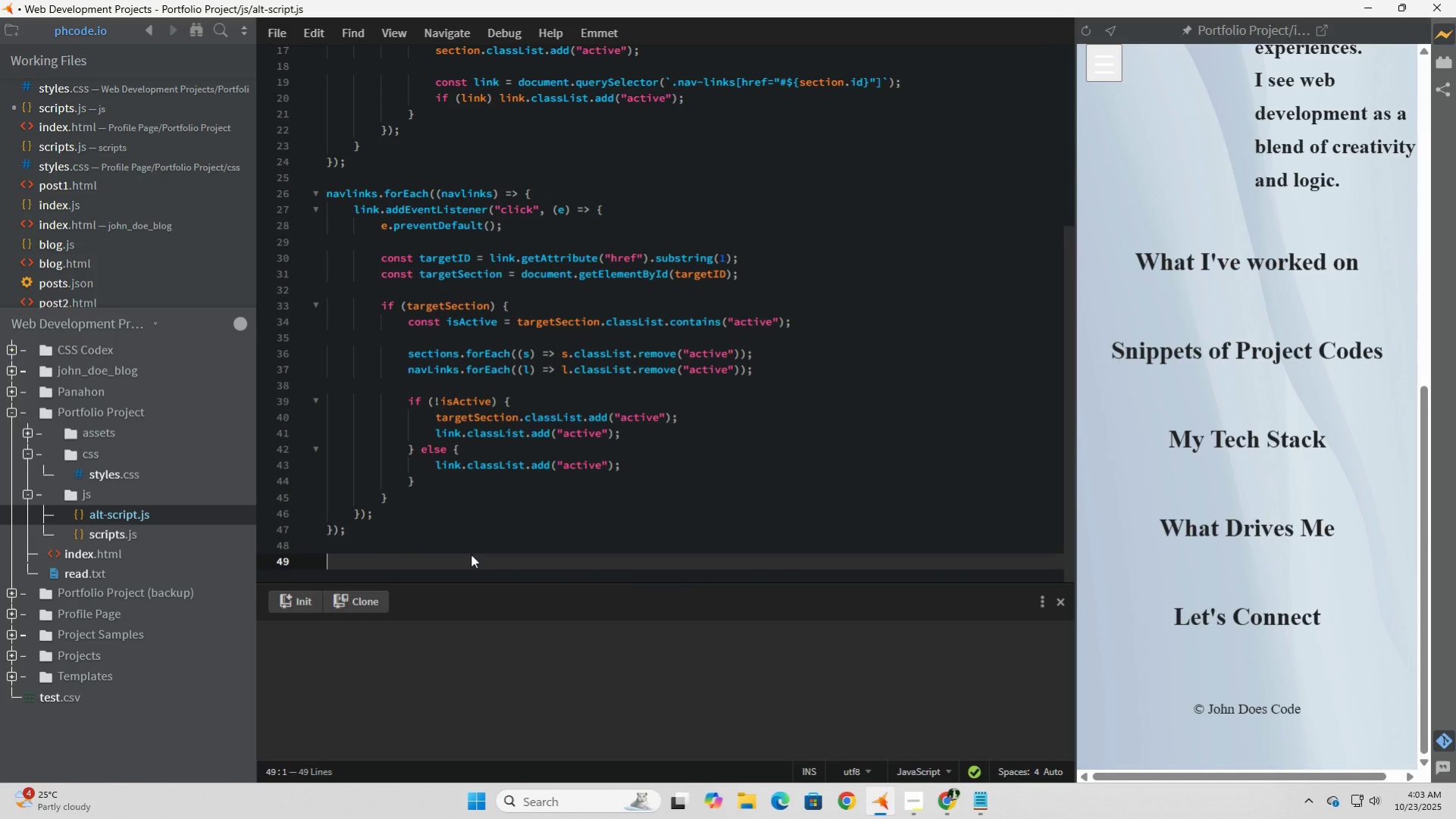 
key(Control+V)
 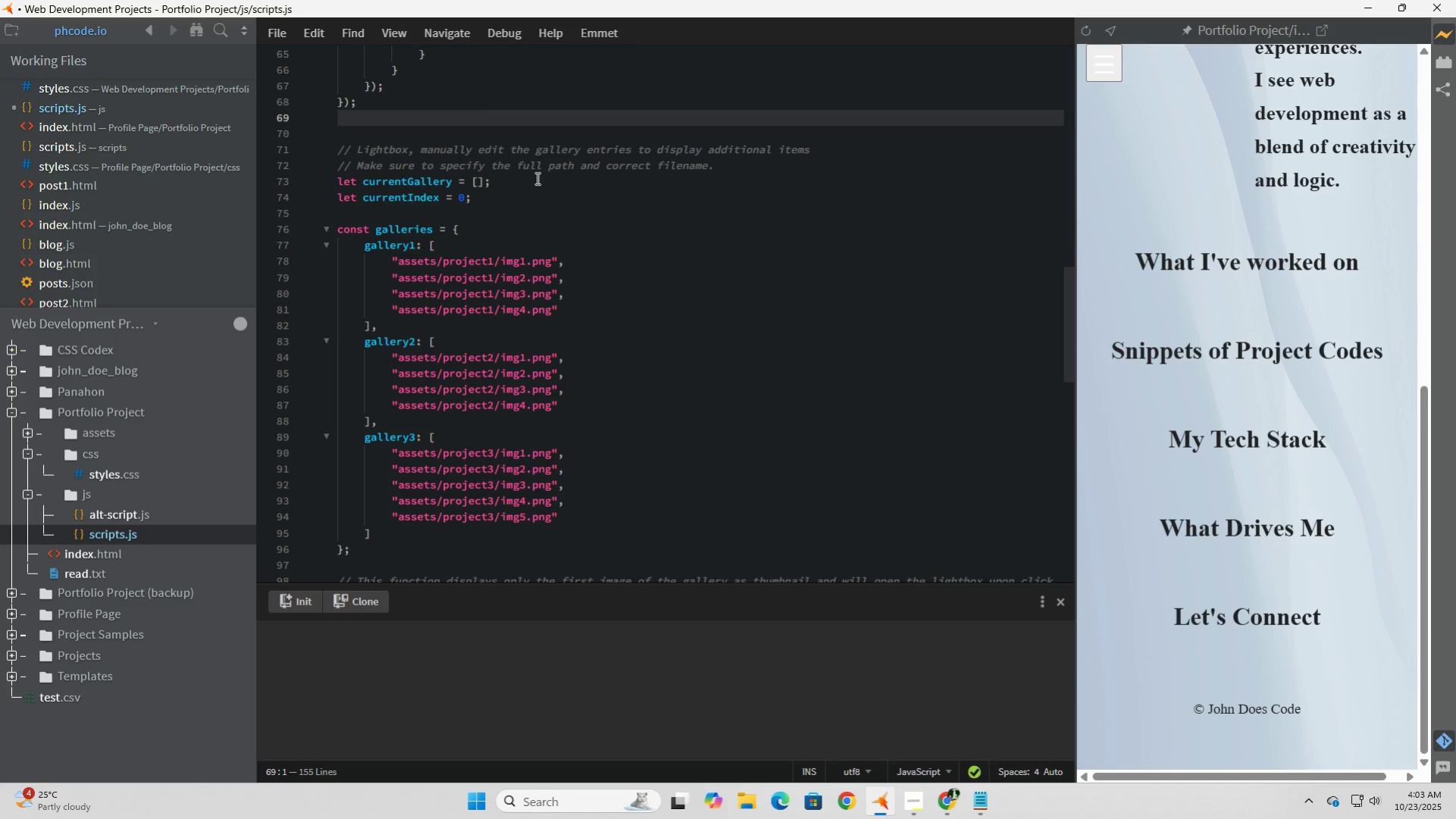 
double_click([277, 40])
 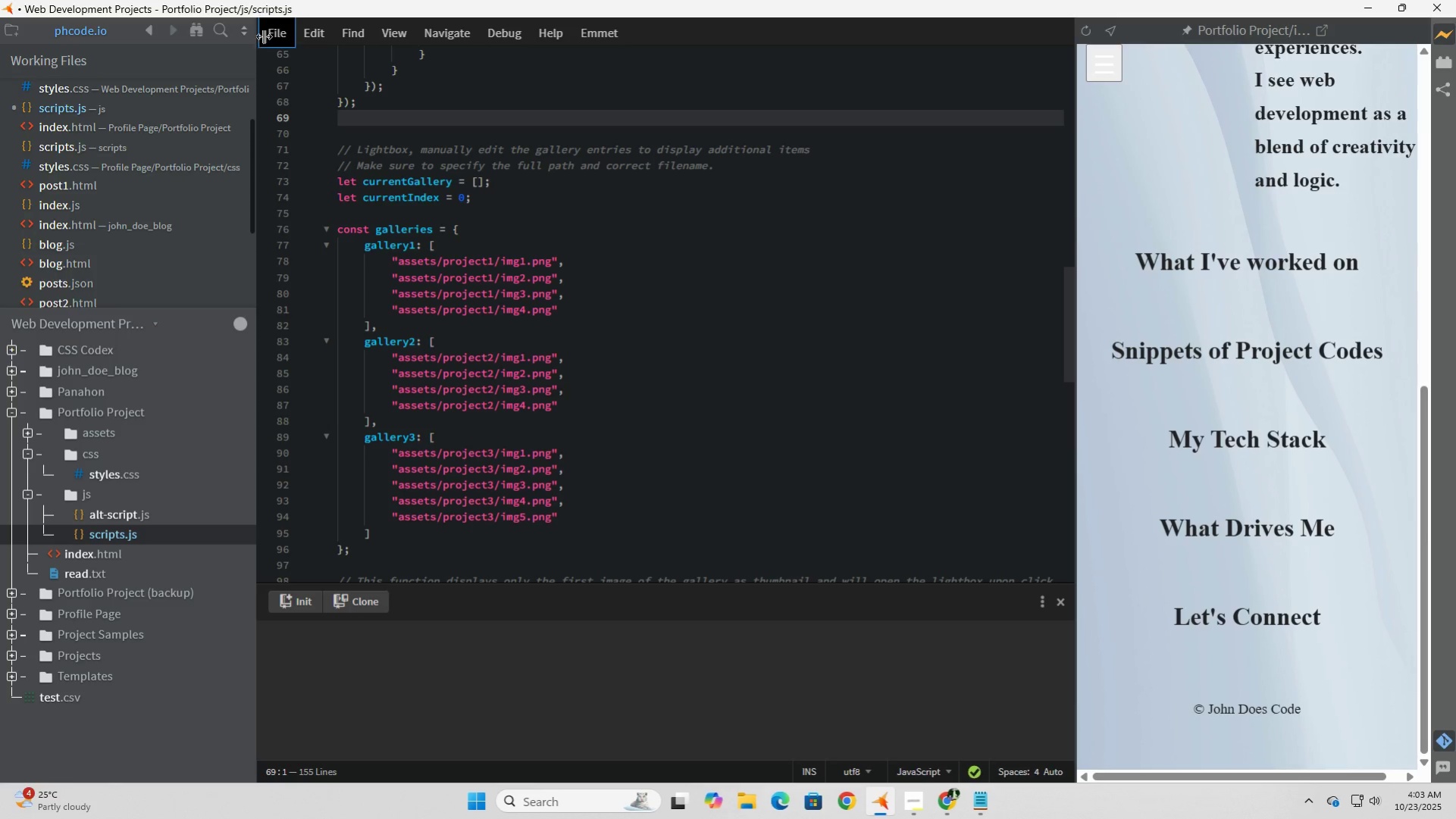 
left_click([274, 34])
 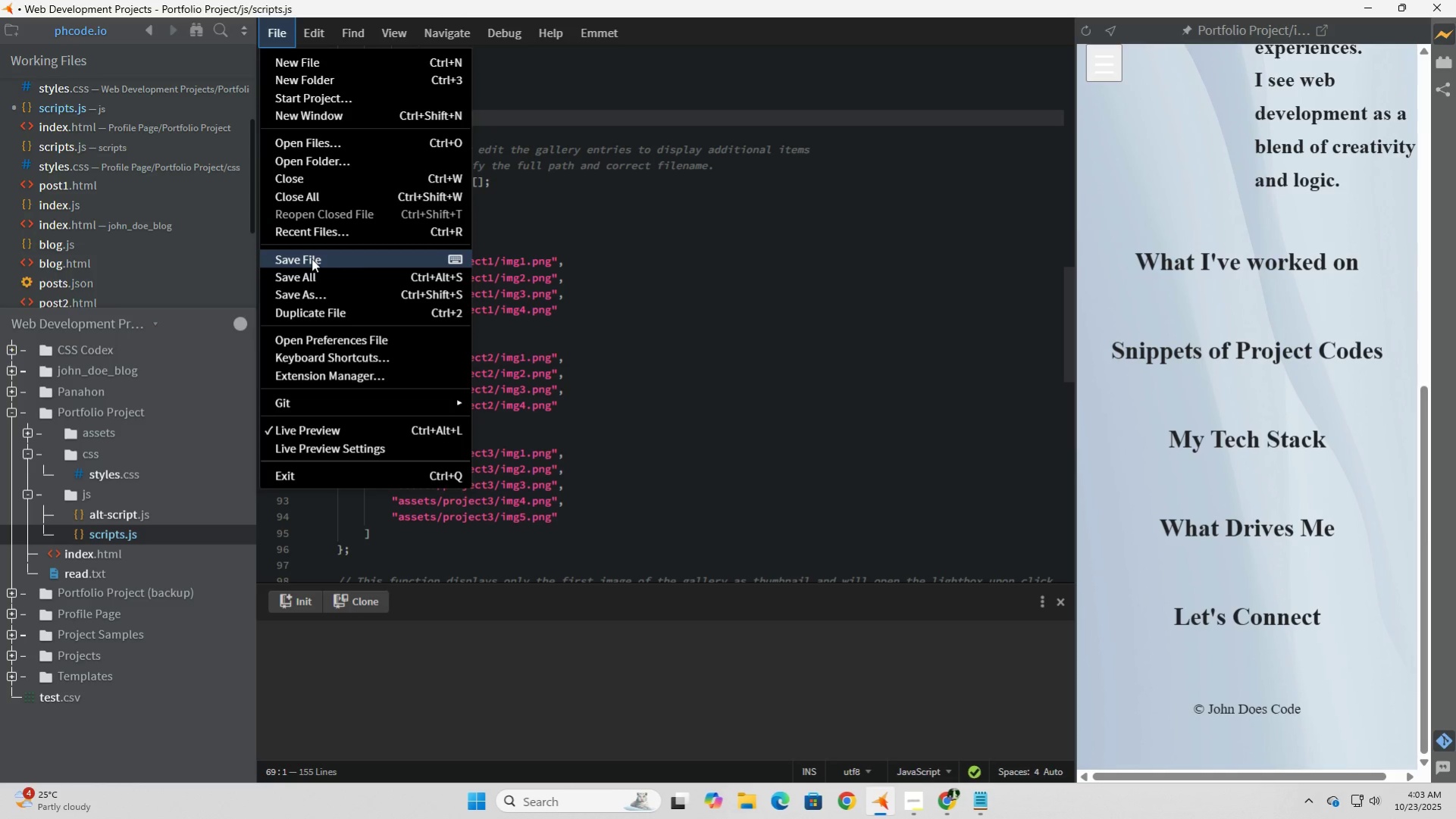 
left_click([312, 258])
 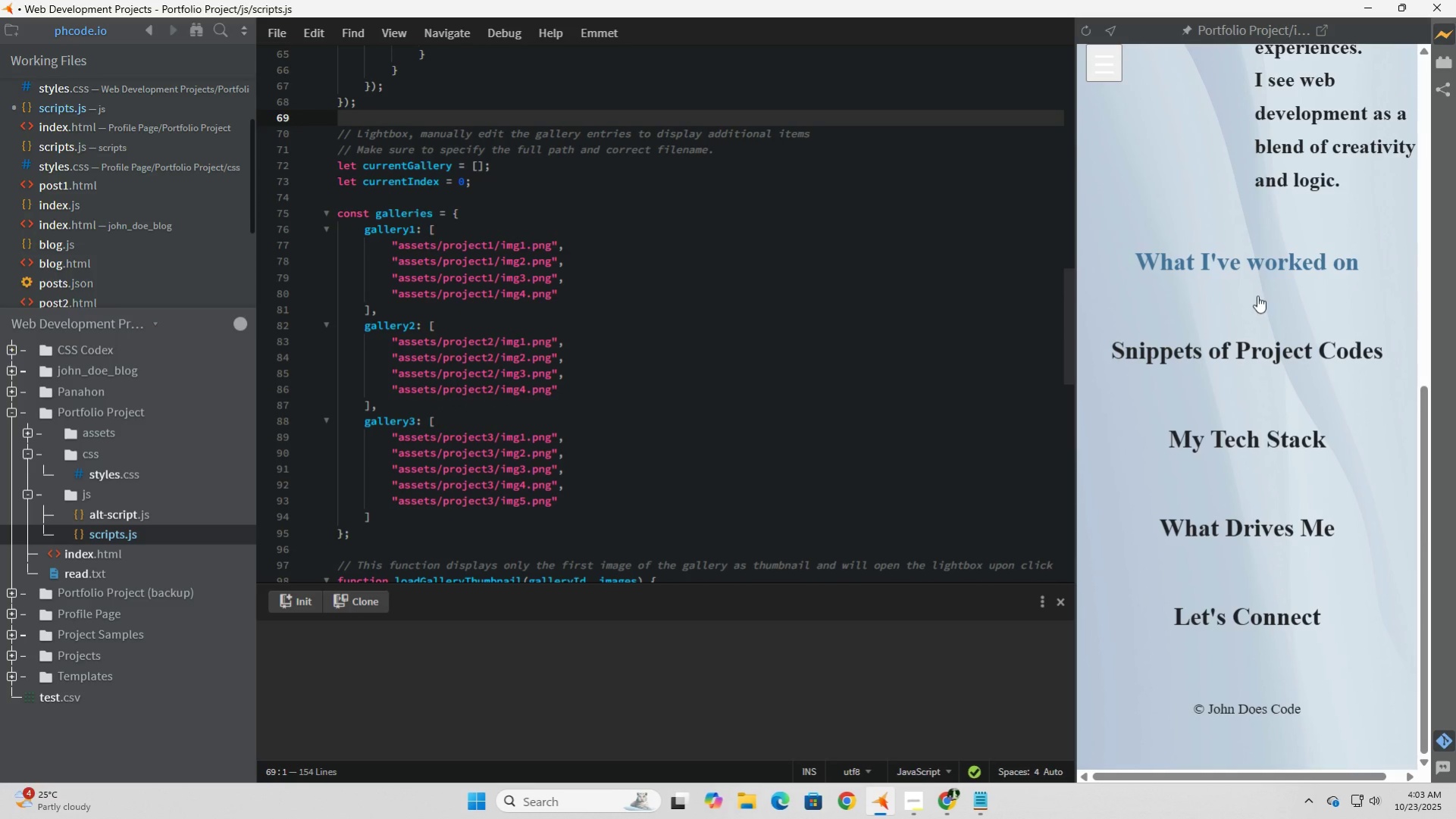 
left_click([1260, 264])
 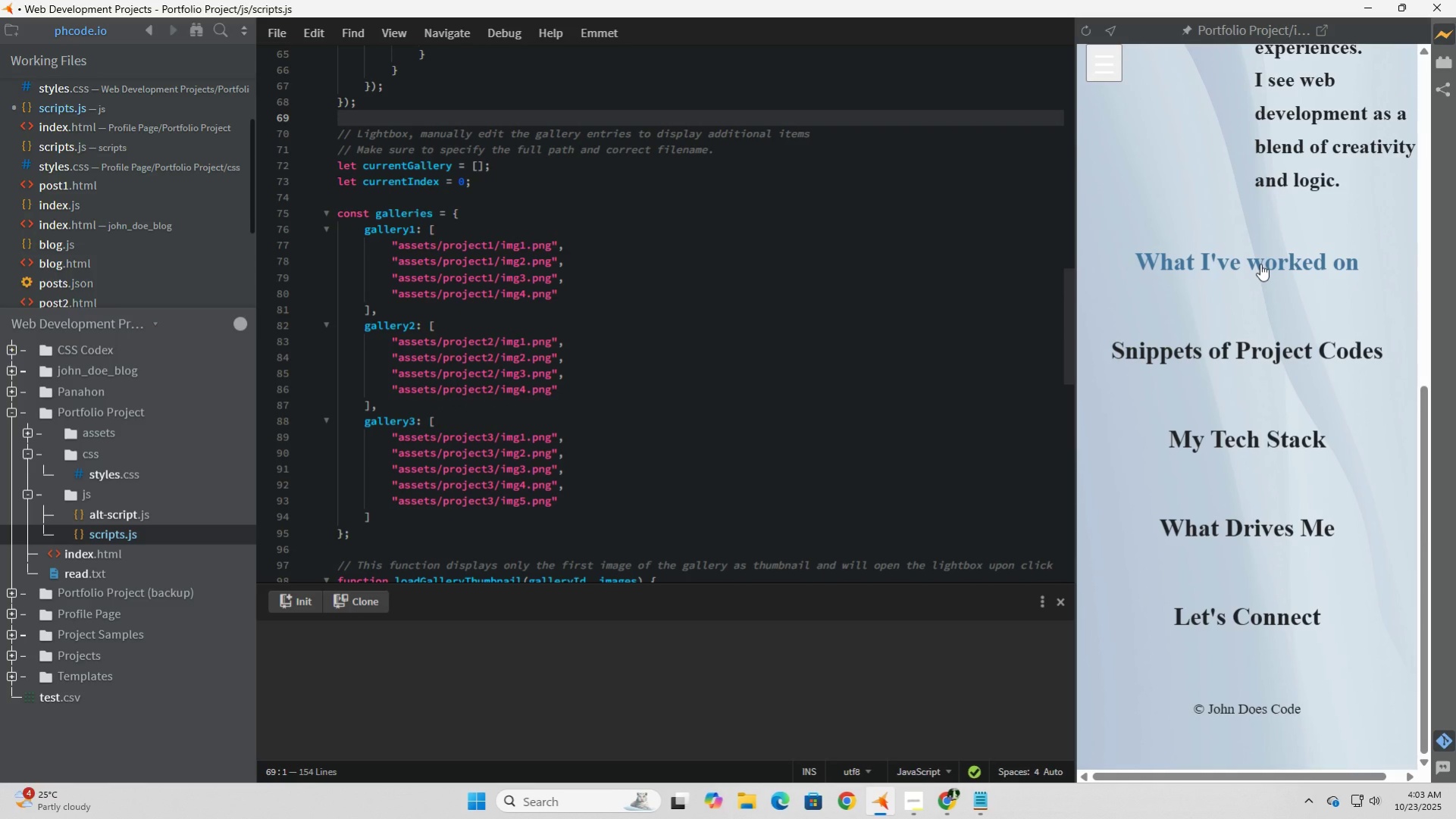 
left_click([1260, 264])
 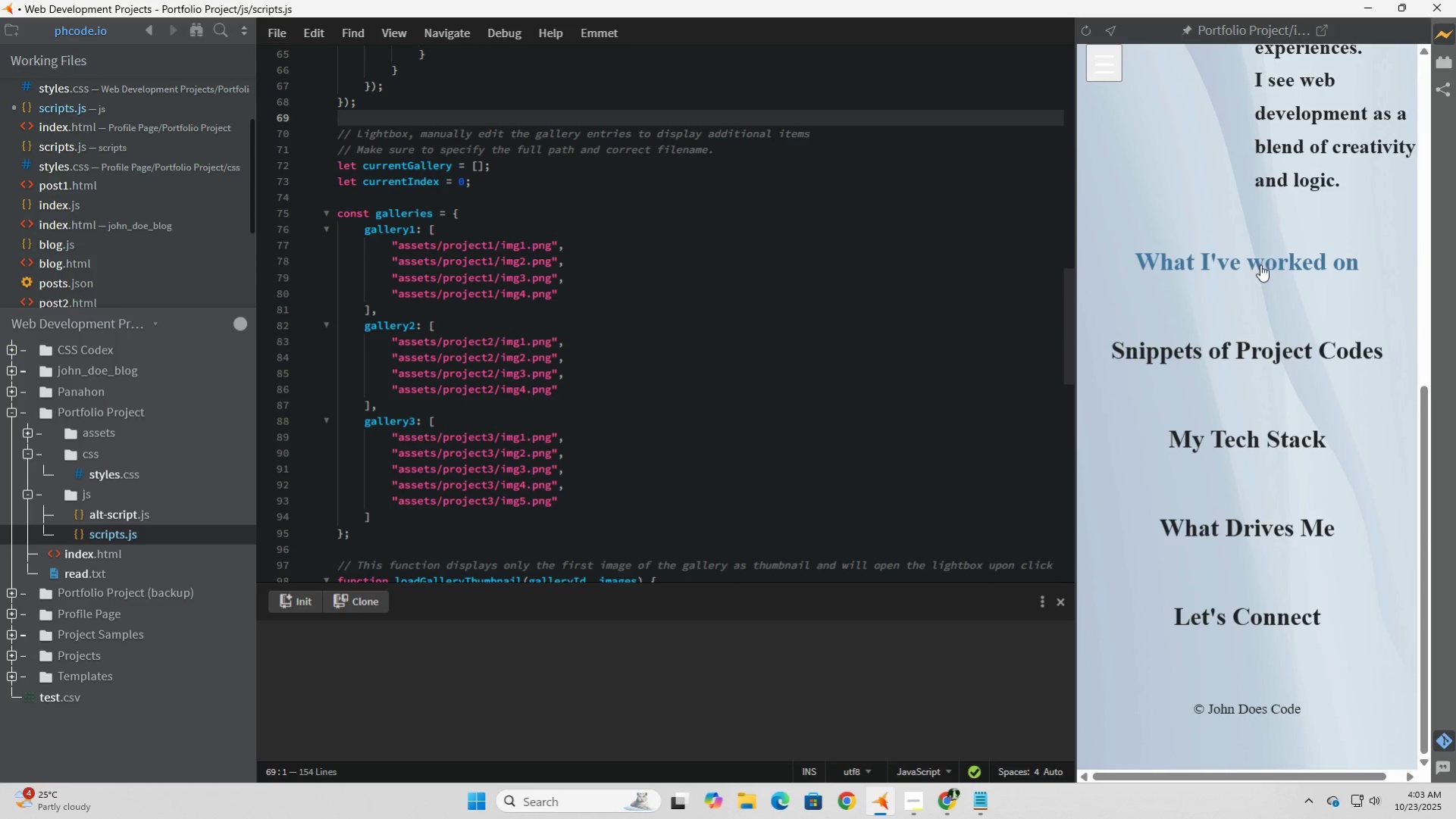 
left_click([1260, 264])
 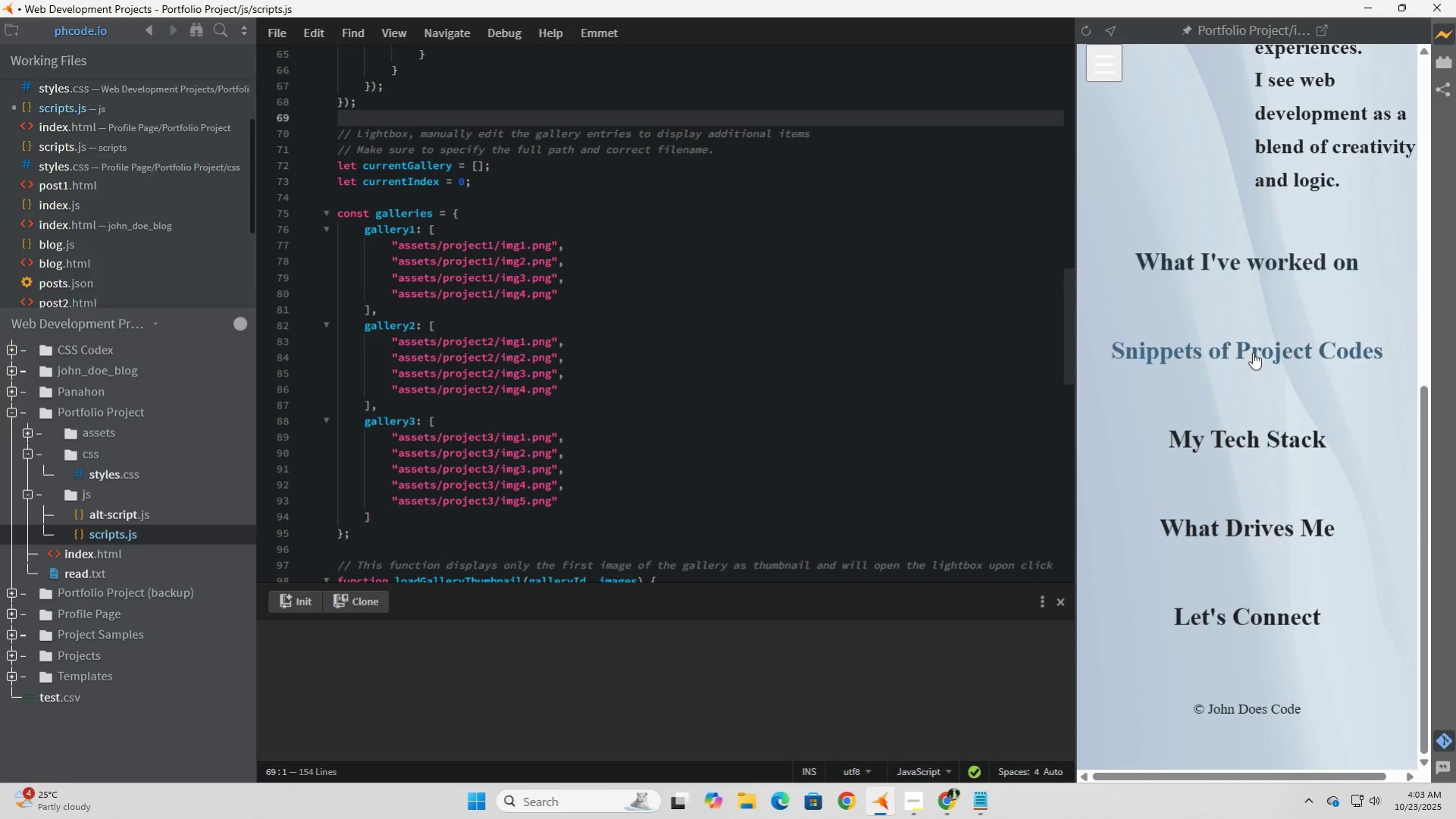 
double_click([1252, 352])
 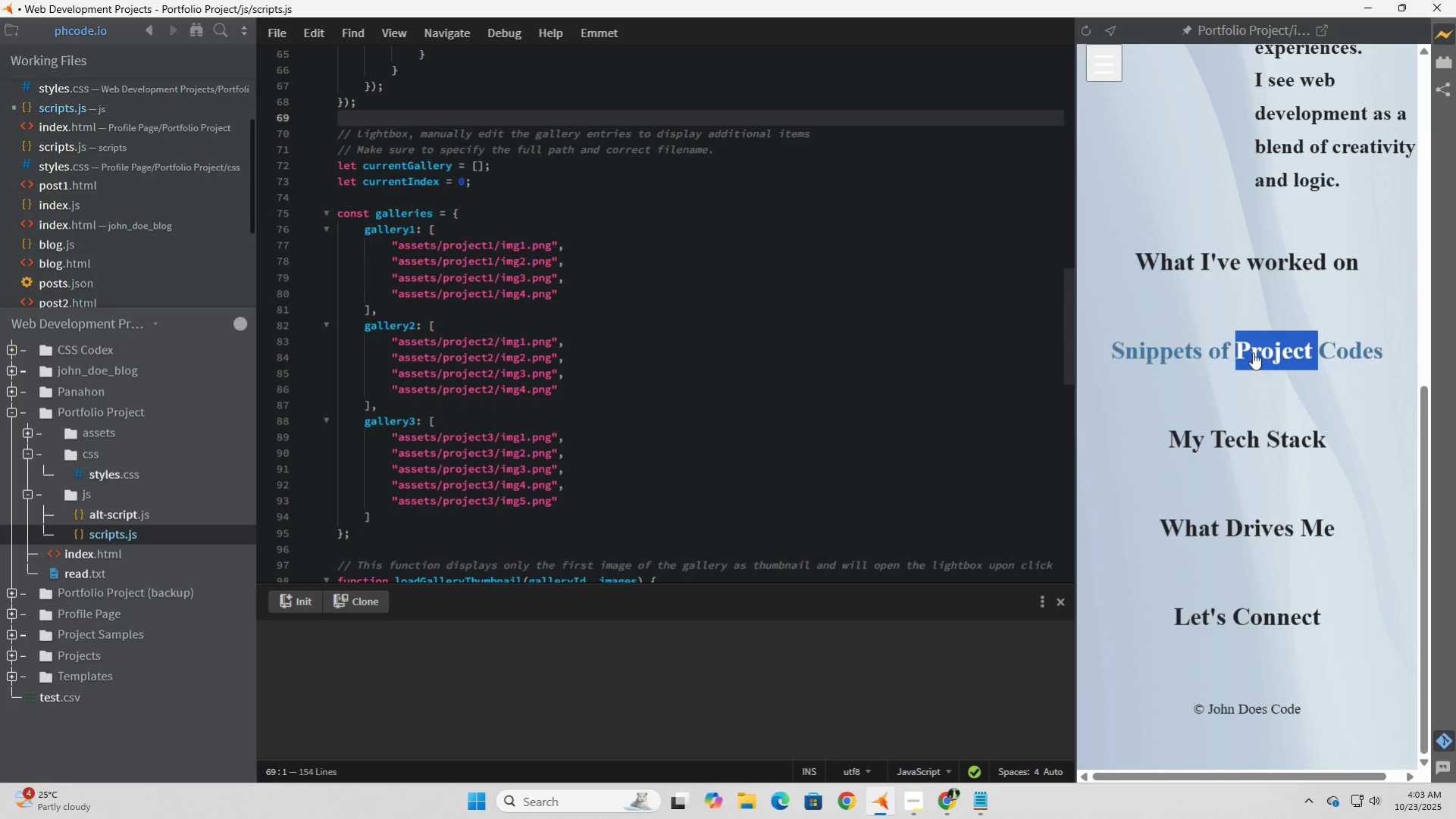 
triple_click([1252, 352])
 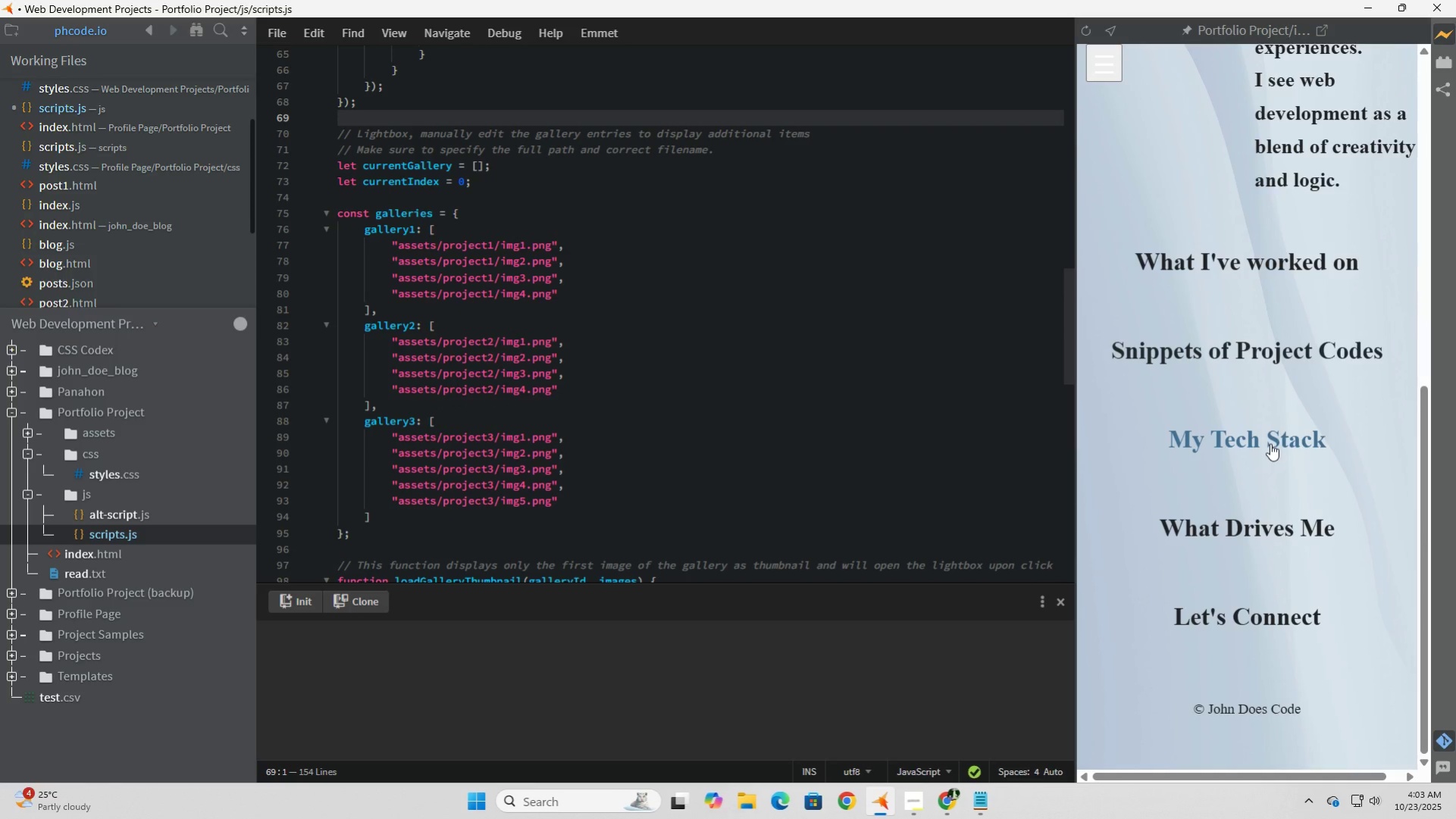 
double_click([1270, 443])
 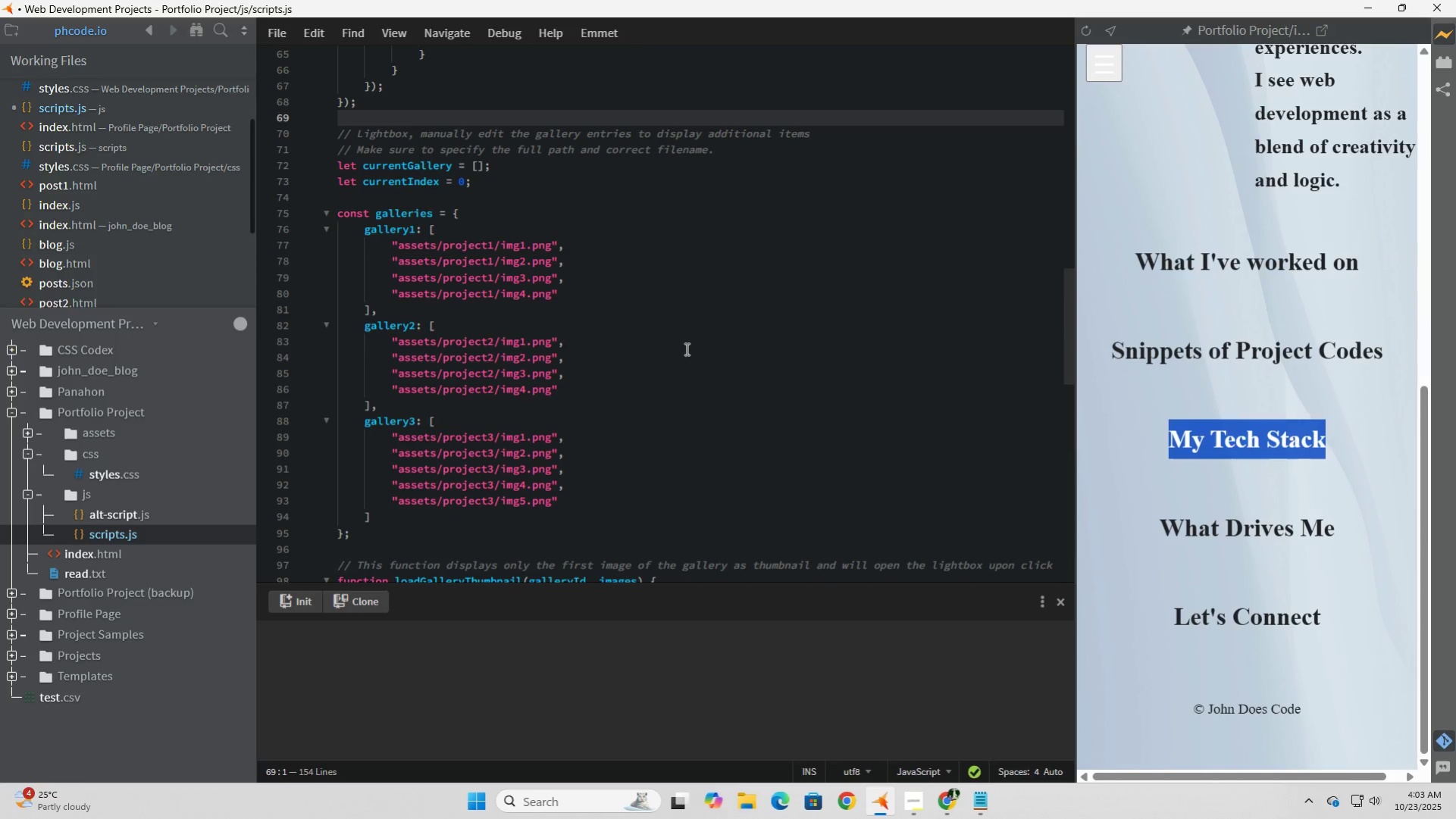 
left_click([686, 348])
 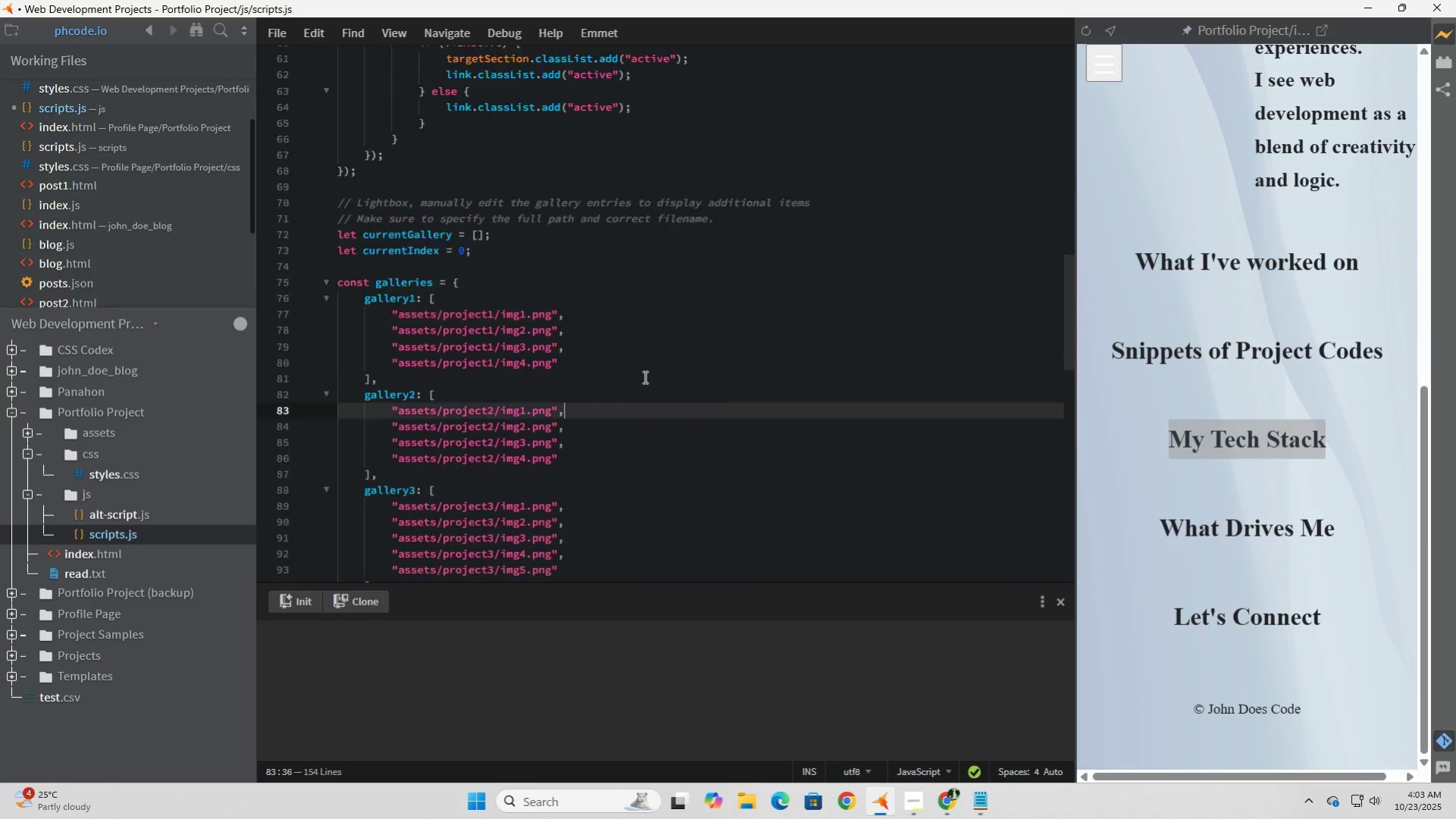 
scroll: coordinate [643, 377], scroll_direction: up, amount: 5.0
 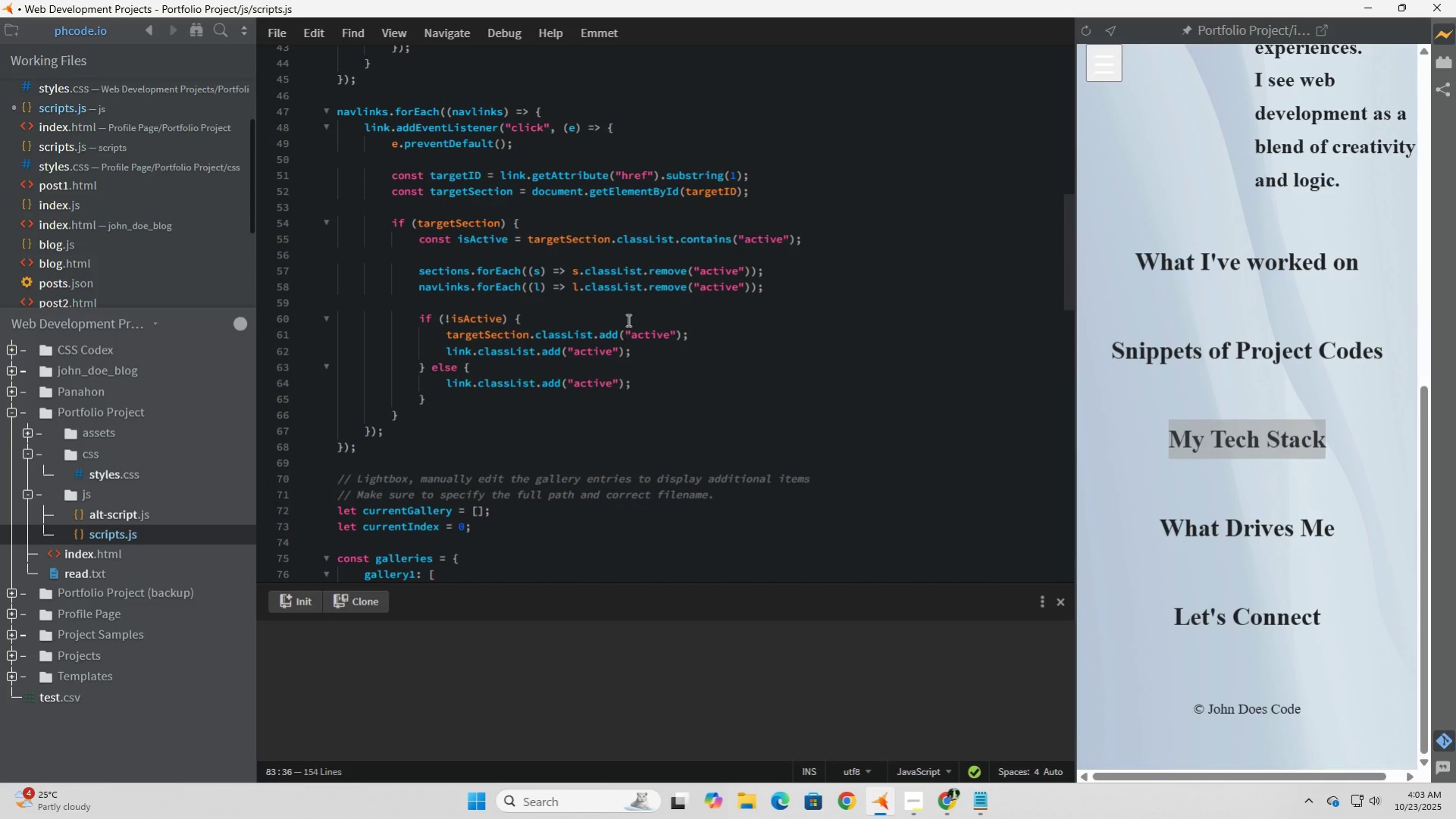 
left_click([600, 254])
 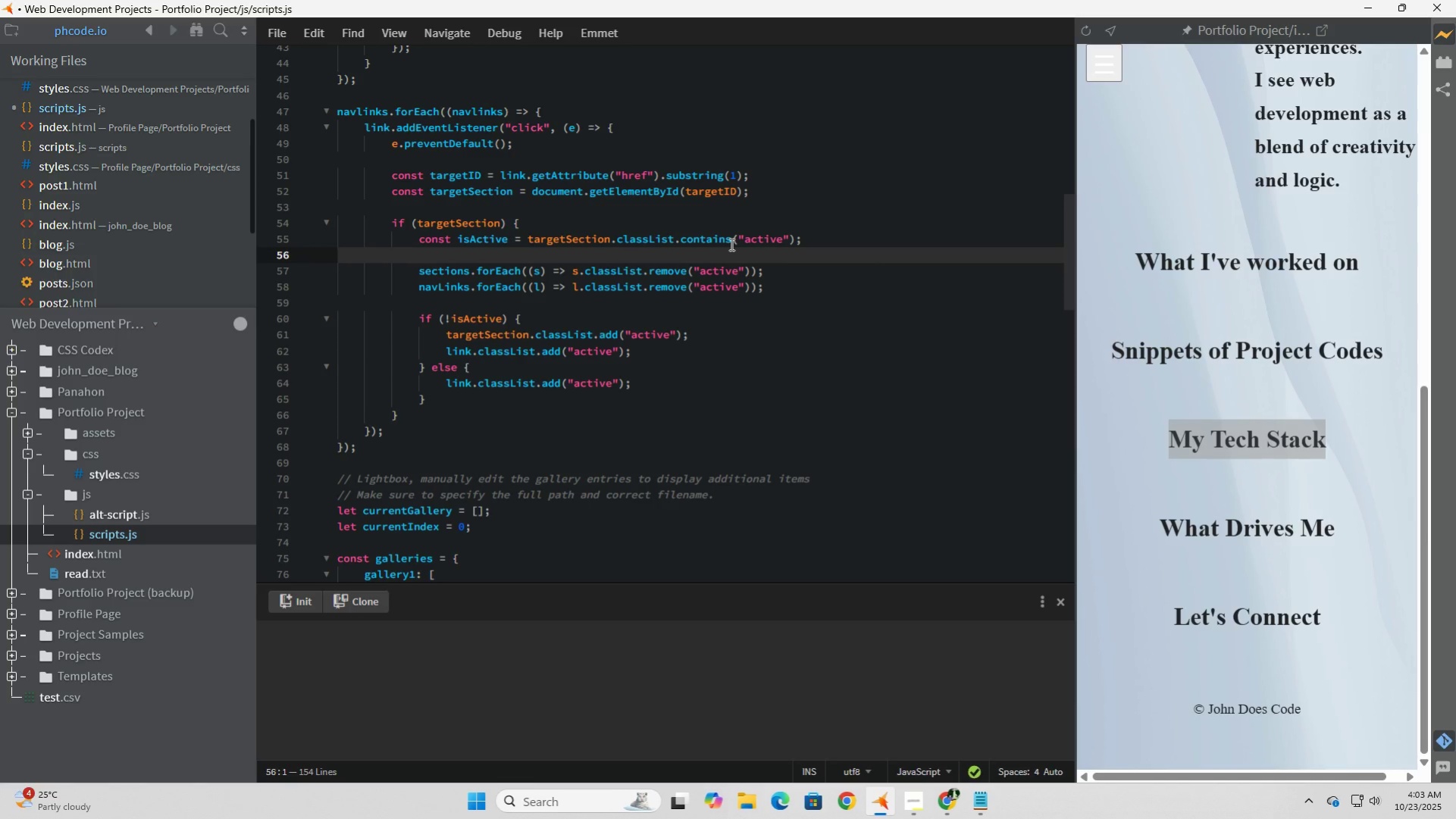 
double_click([730, 244])
 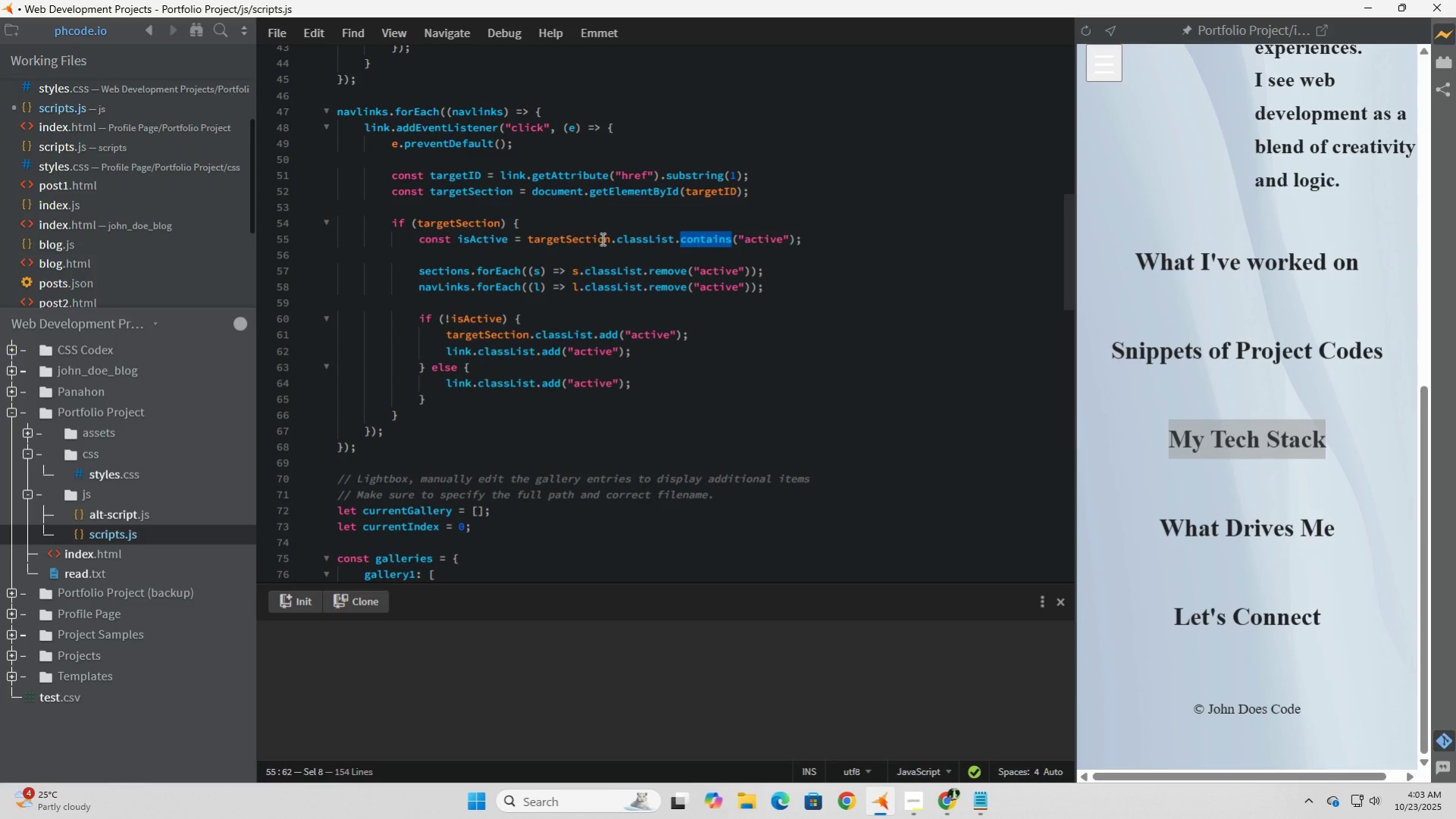 
left_click([601, 239])
 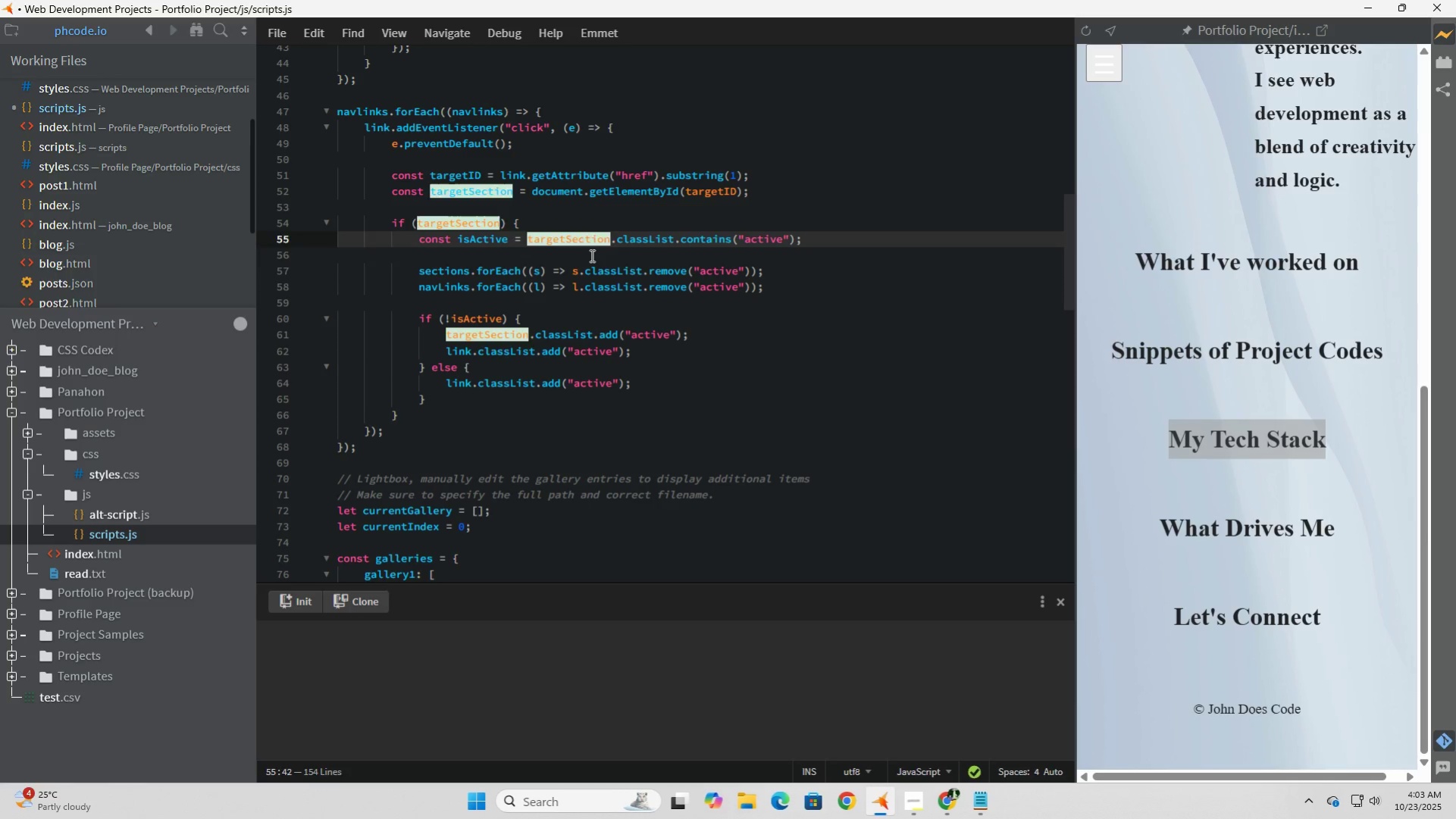 
left_click([590, 255])
 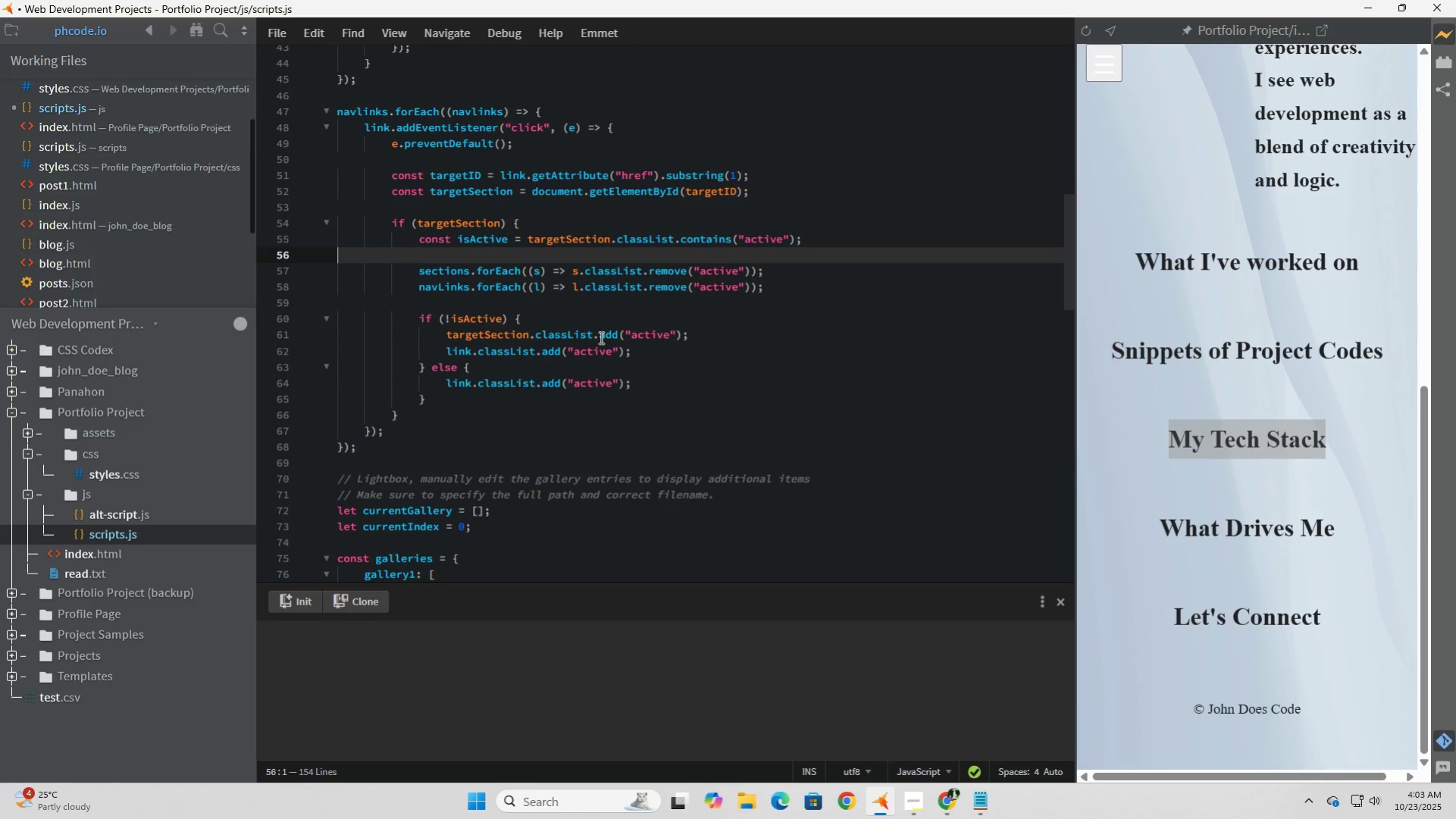 
wait(5.5)
 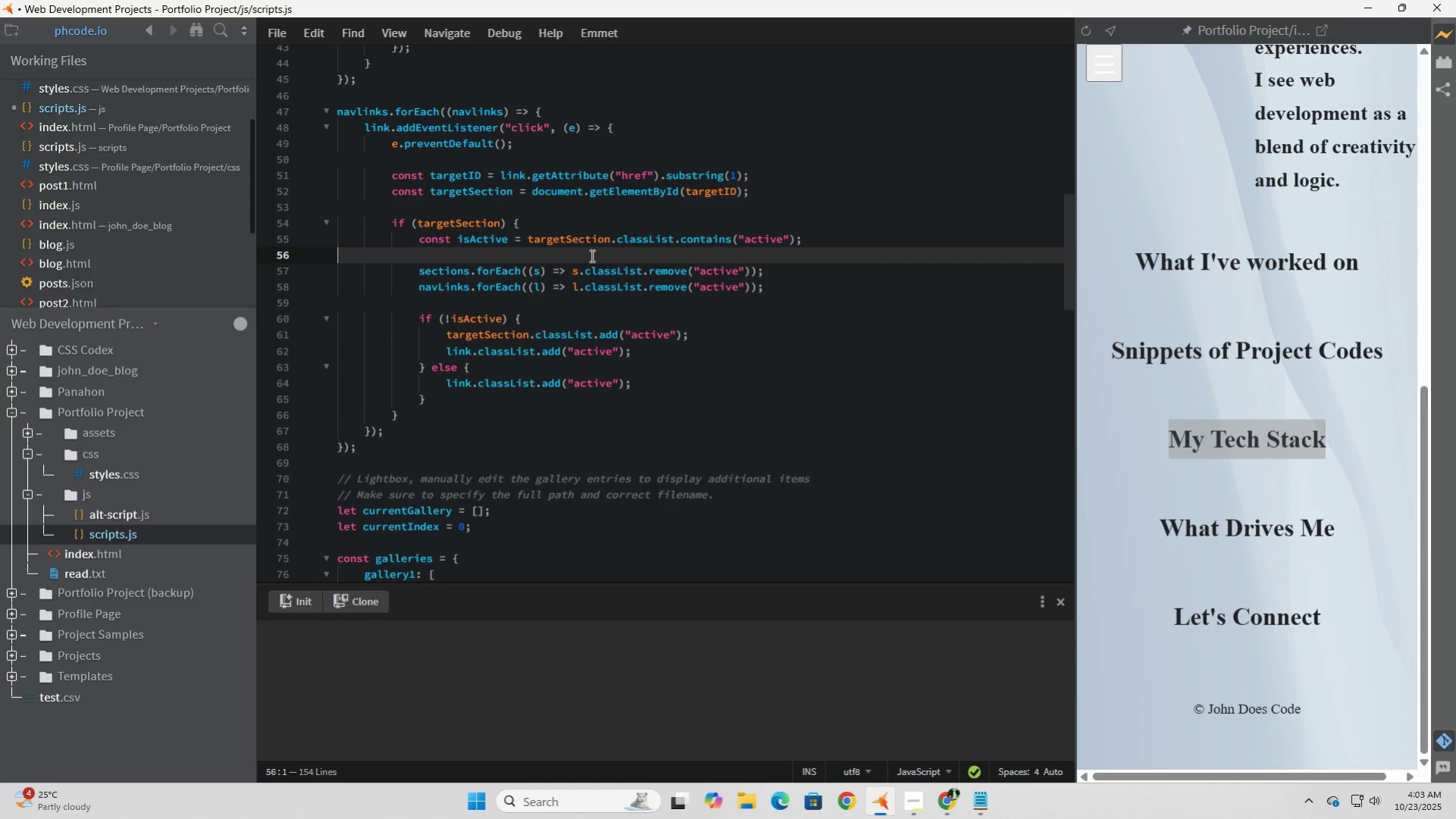 
left_click([578, 398])
 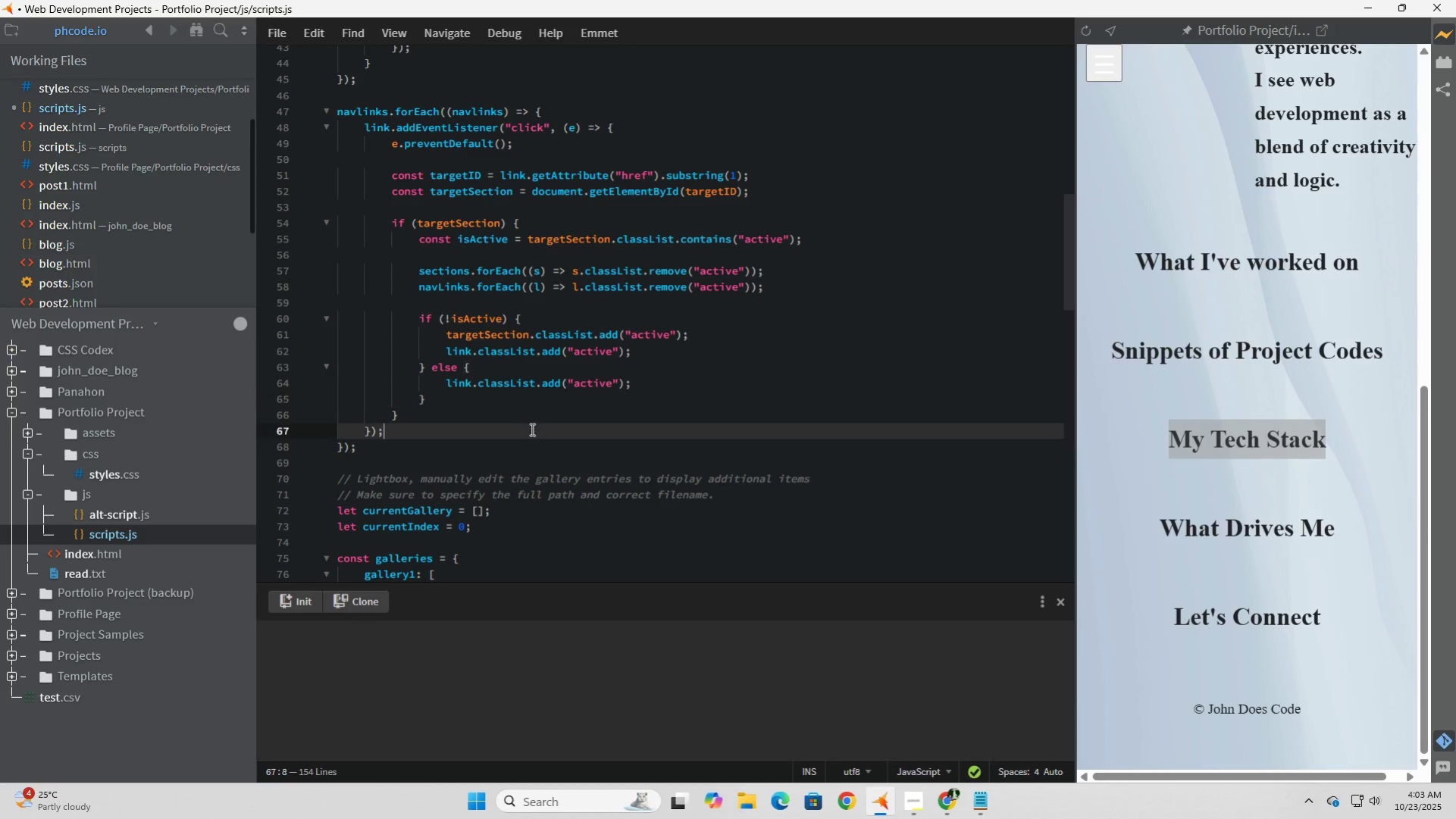 
left_click([531, 429])
 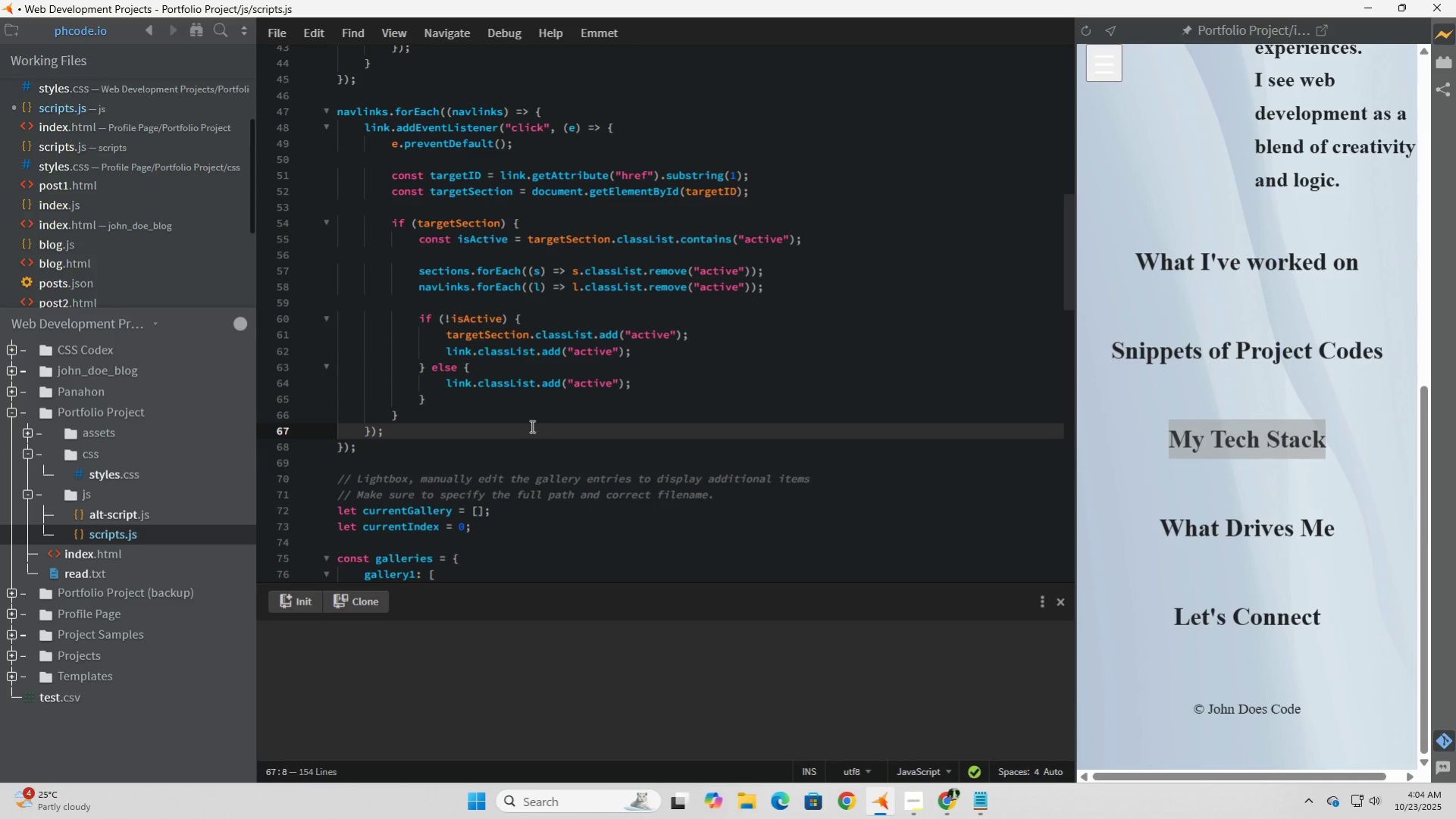 
scroll: coordinate [531, 426], scroll_direction: up, amount: 1.0
 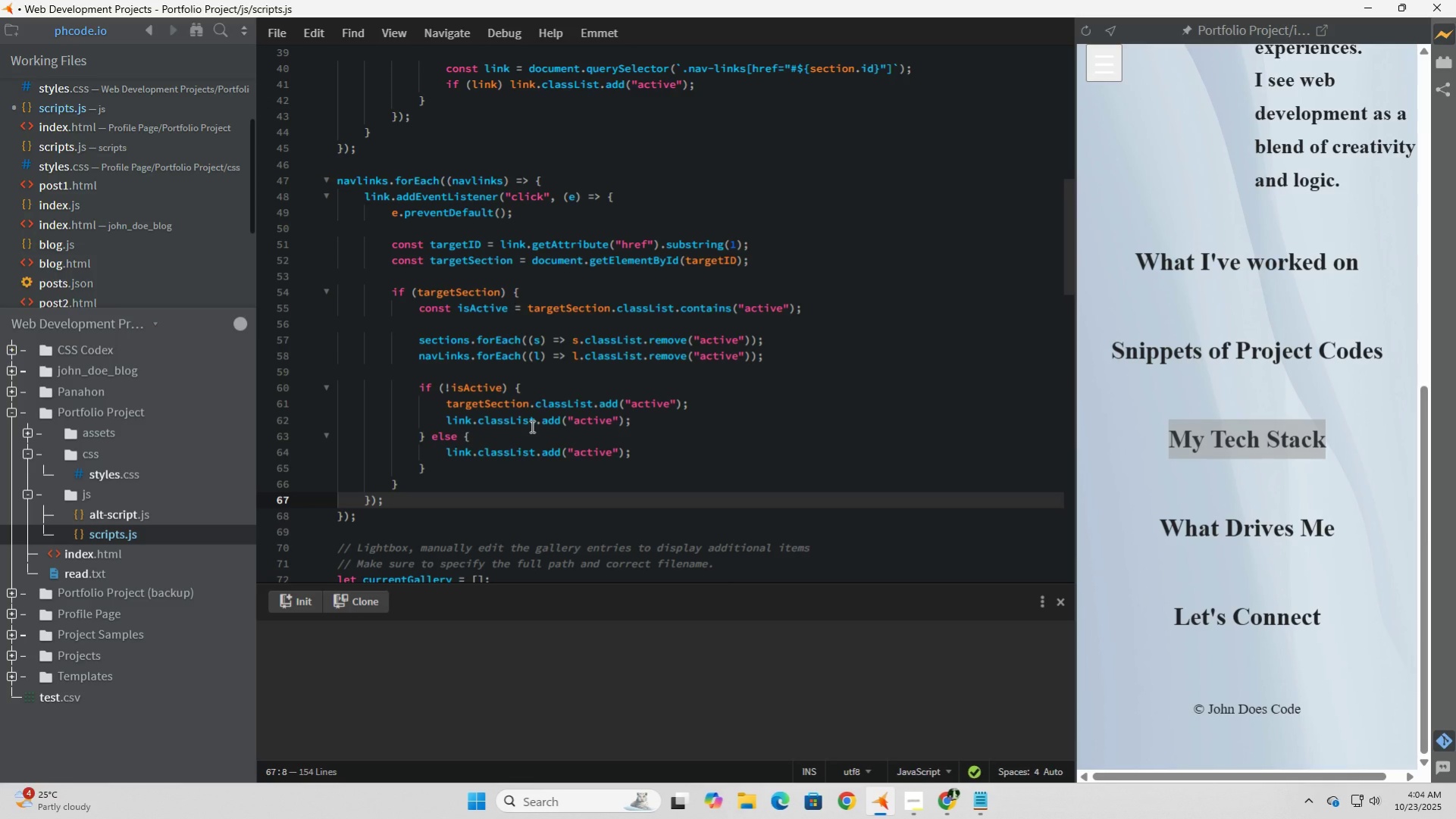 
wait(6.65)
 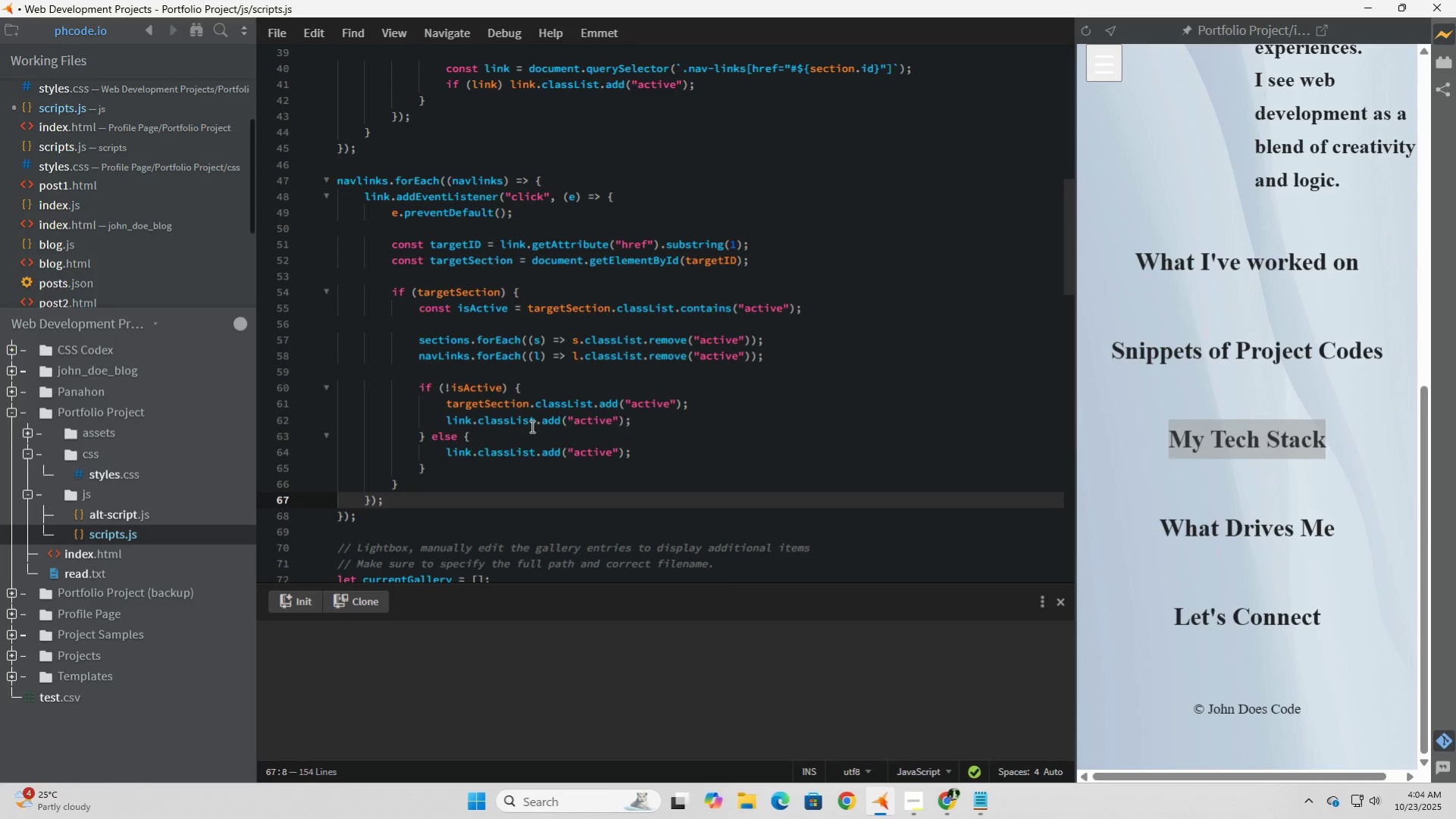 
scroll: coordinate [531, 426], scroll_direction: up, amount: 1.0
 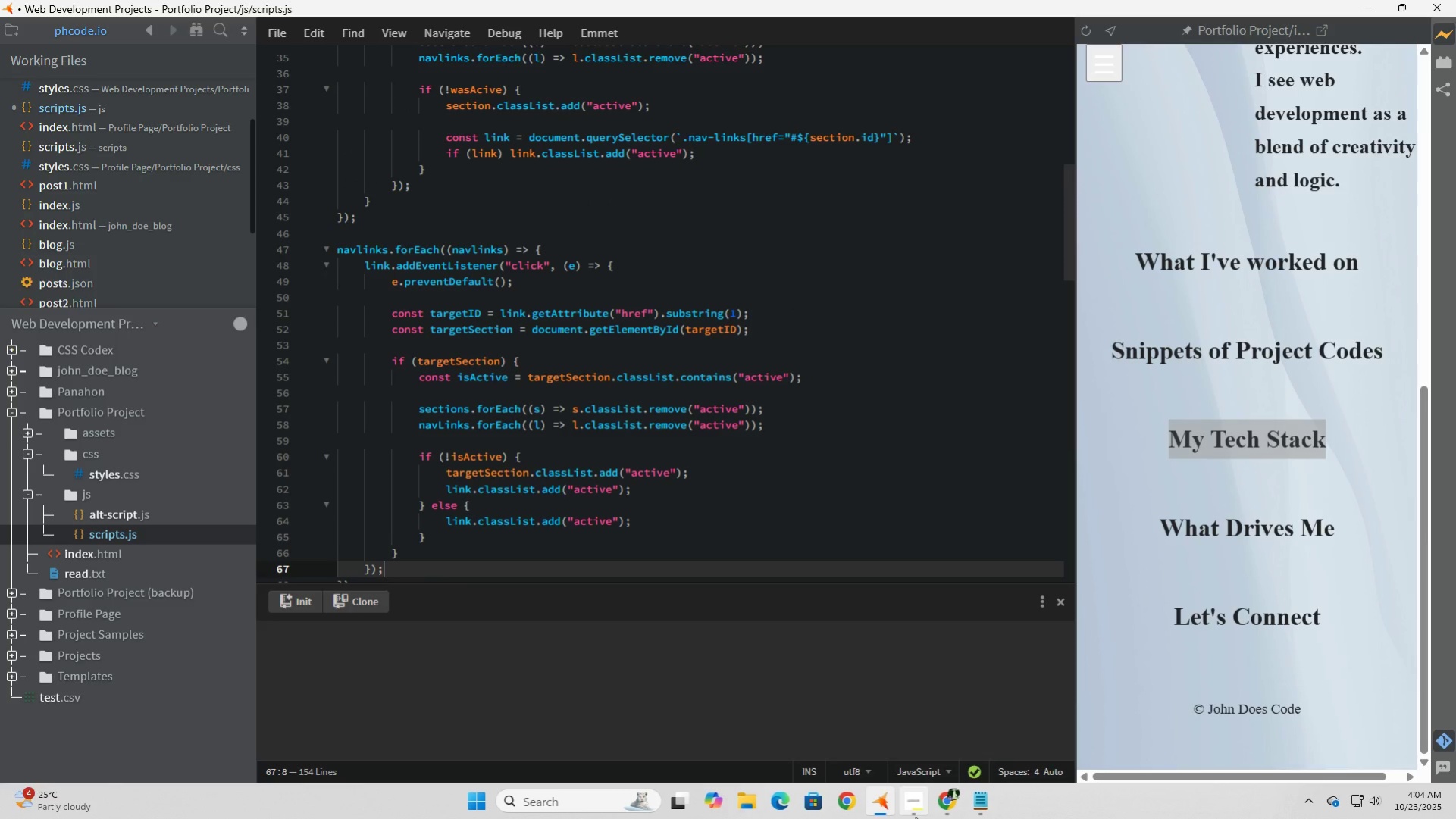 
left_click([915, 814])